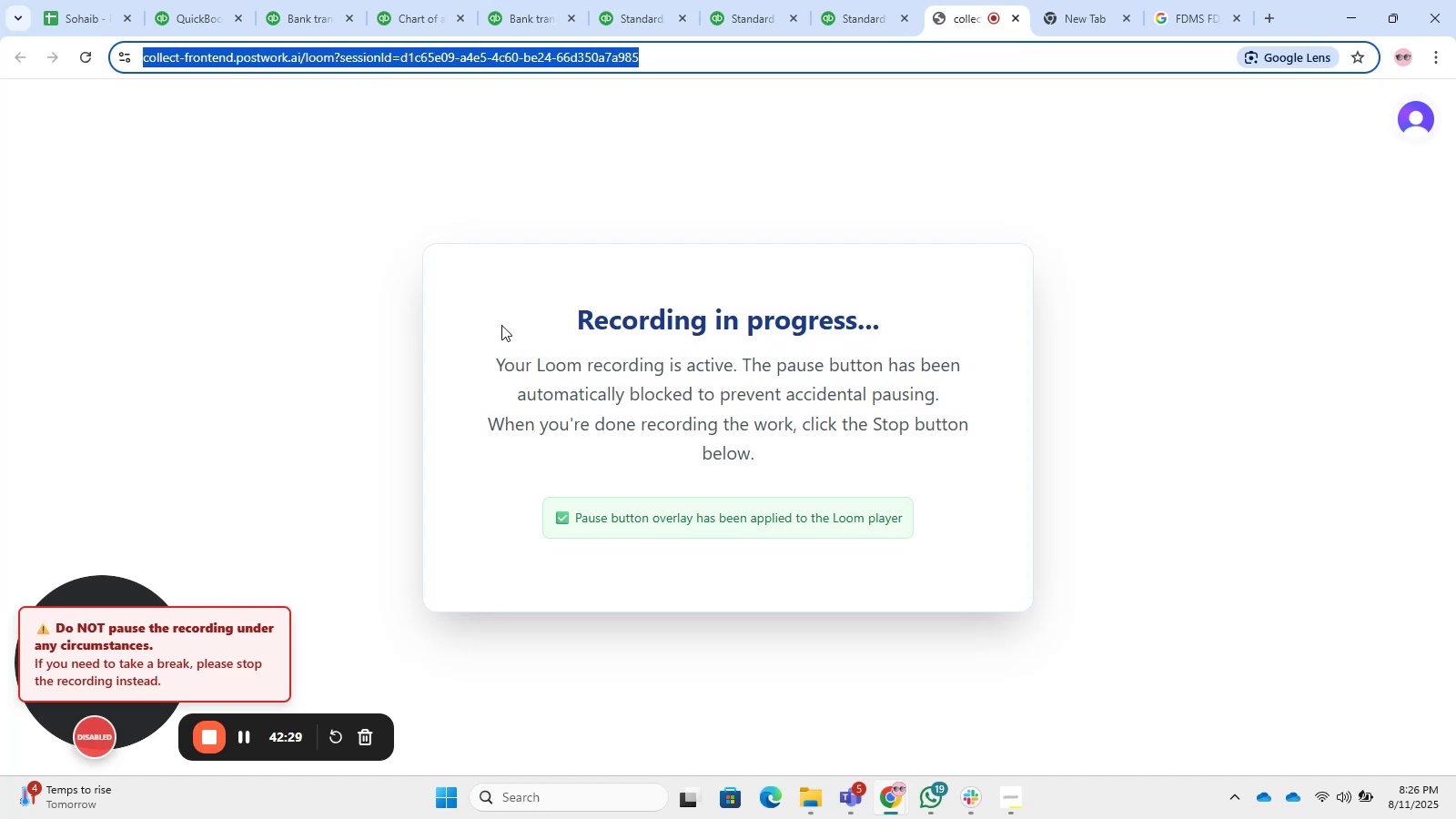 
left_click([183, 0])
 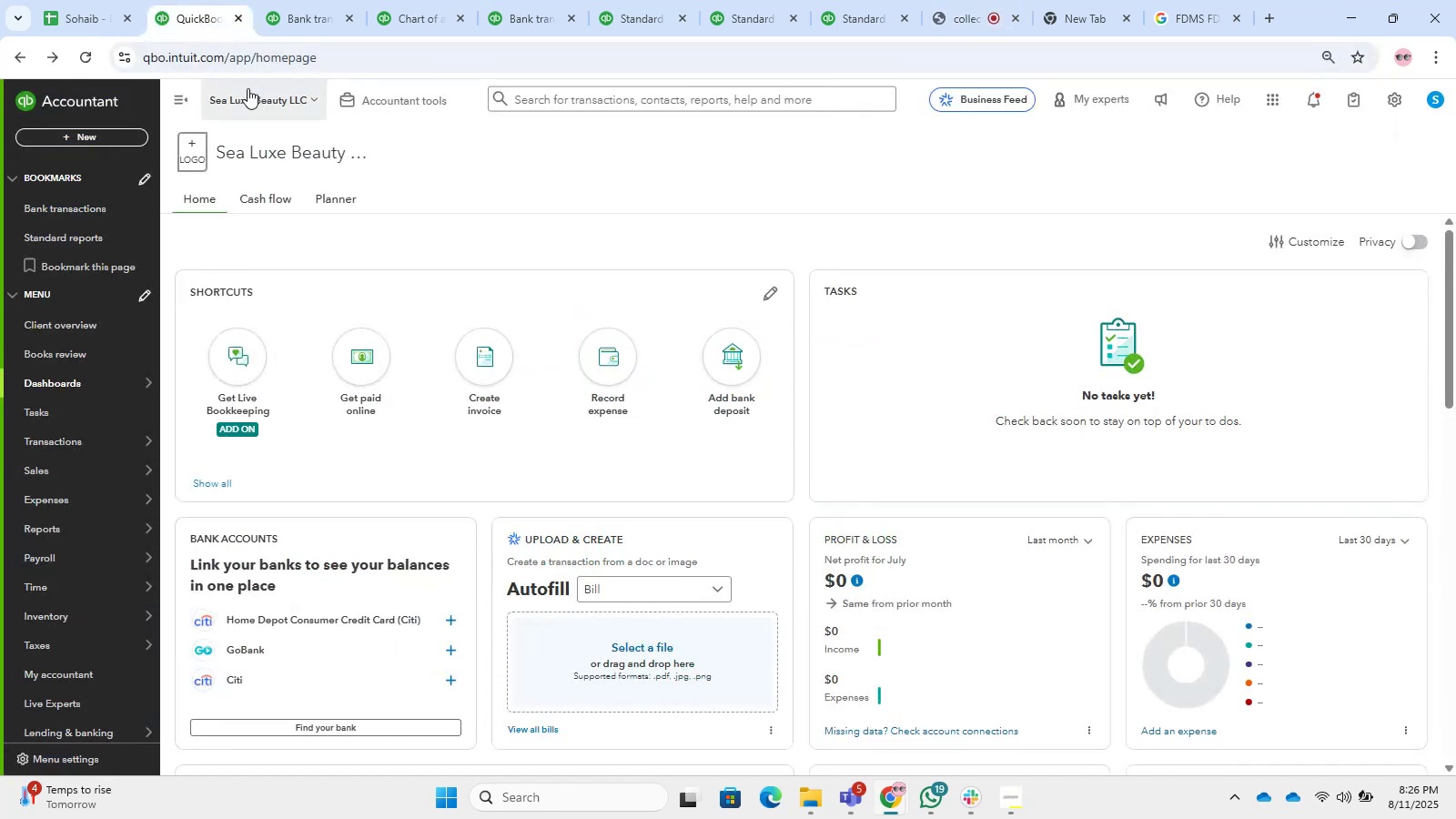 
left_click([290, 0])
 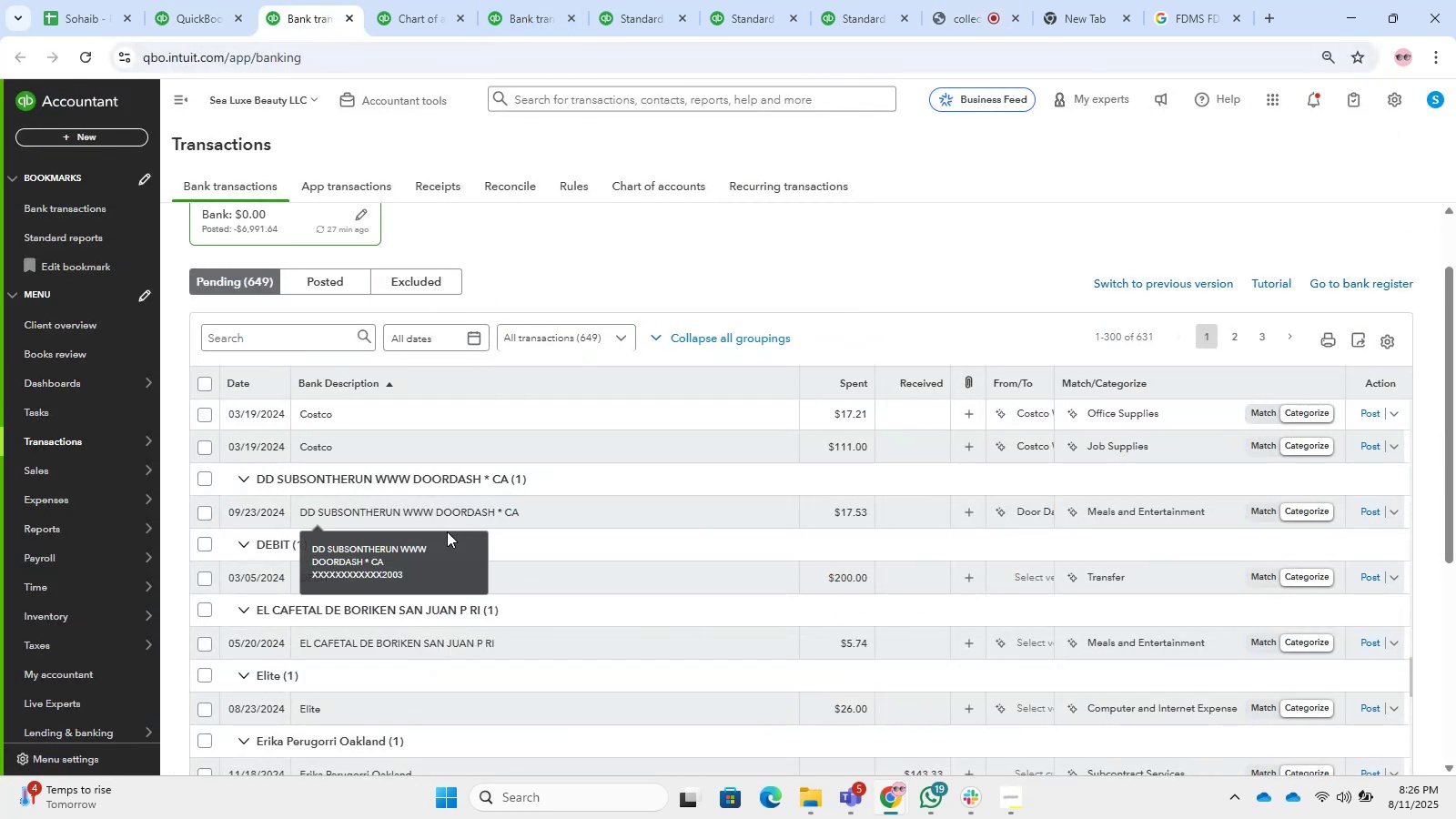 
scroll: coordinate [581, 568], scroll_direction: down, amount: 27.0
 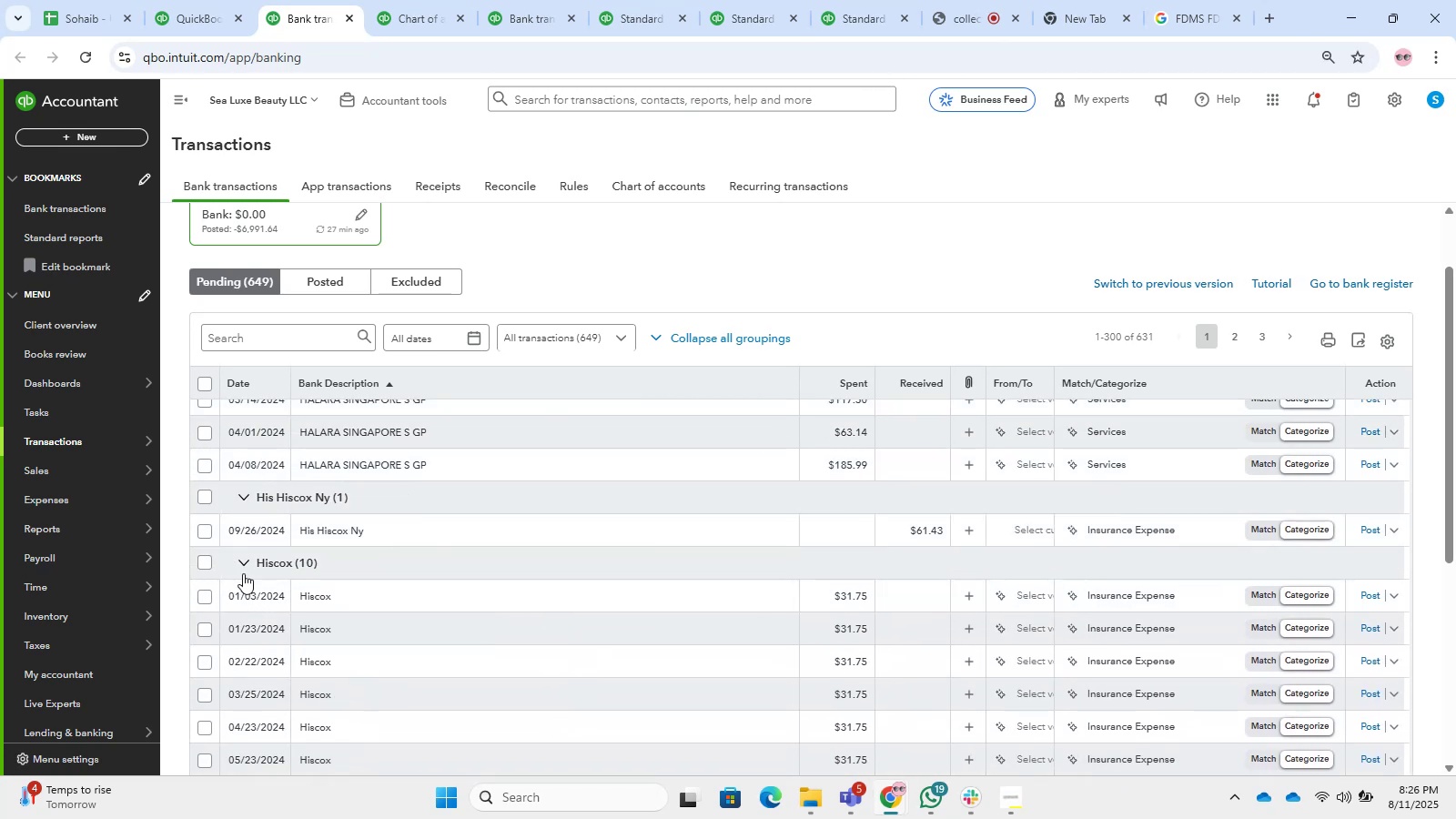 
left_click([203, 569])
 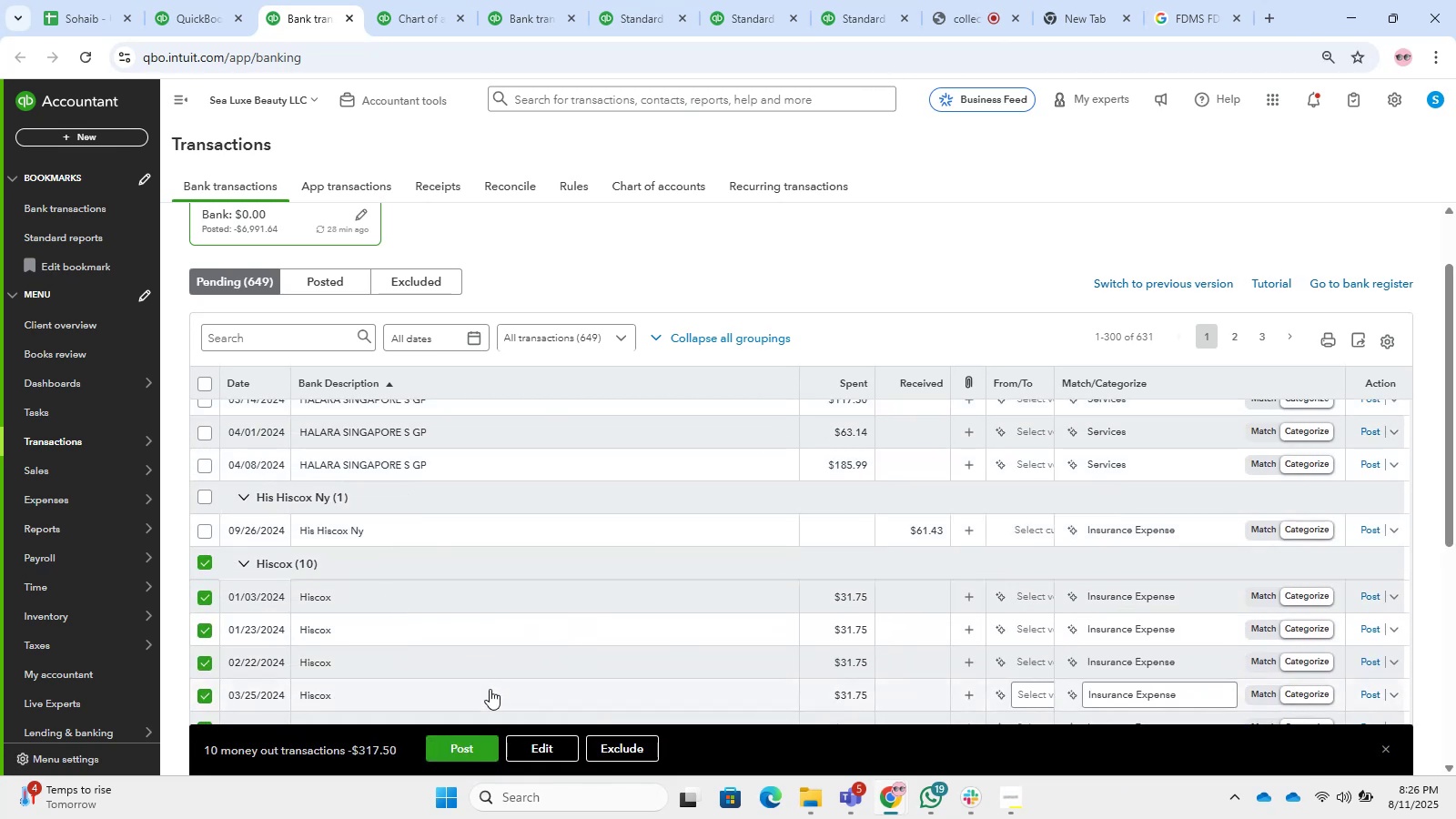 
left_click([537, 751])
 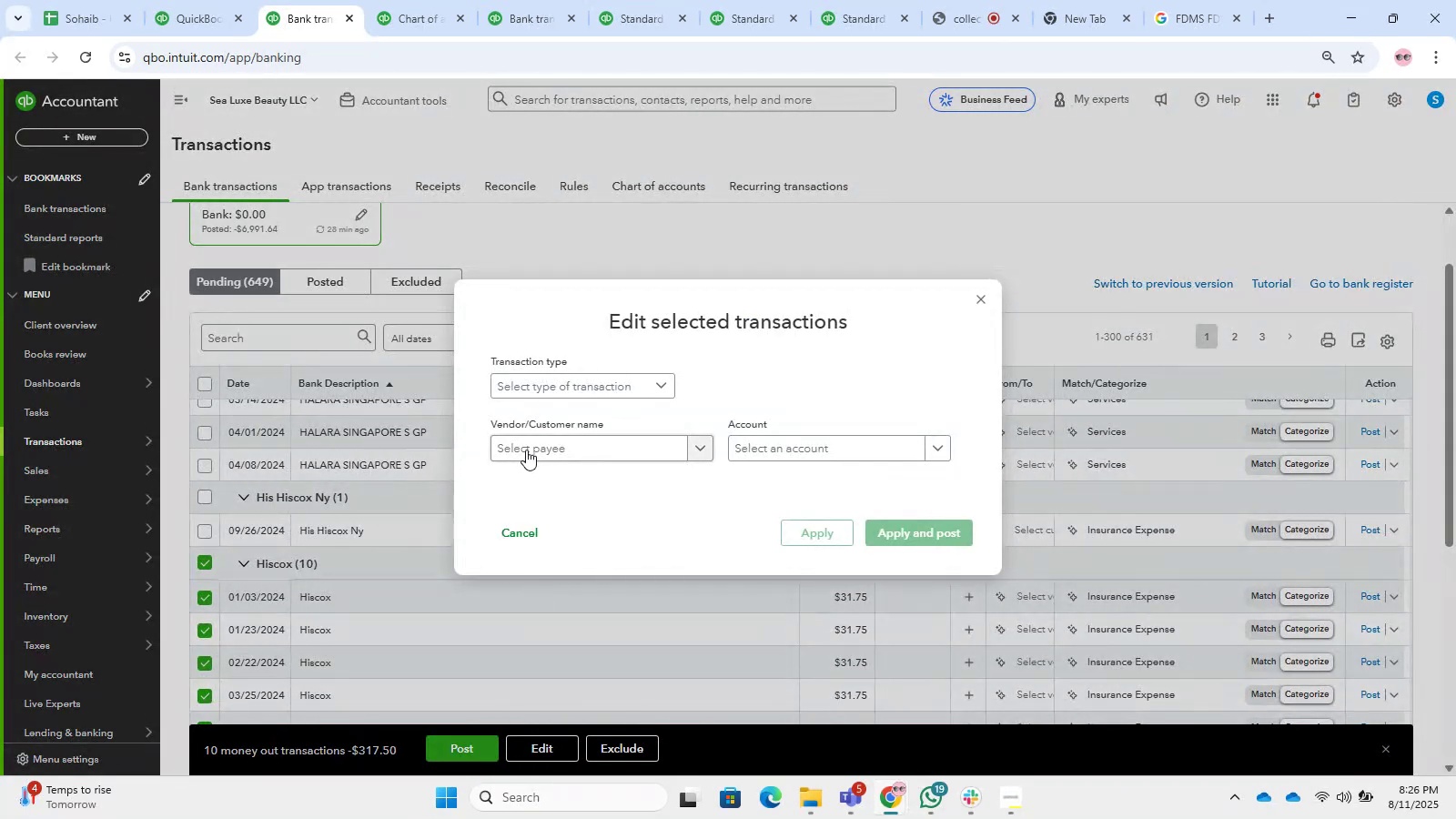 
left_click([528, 396])
 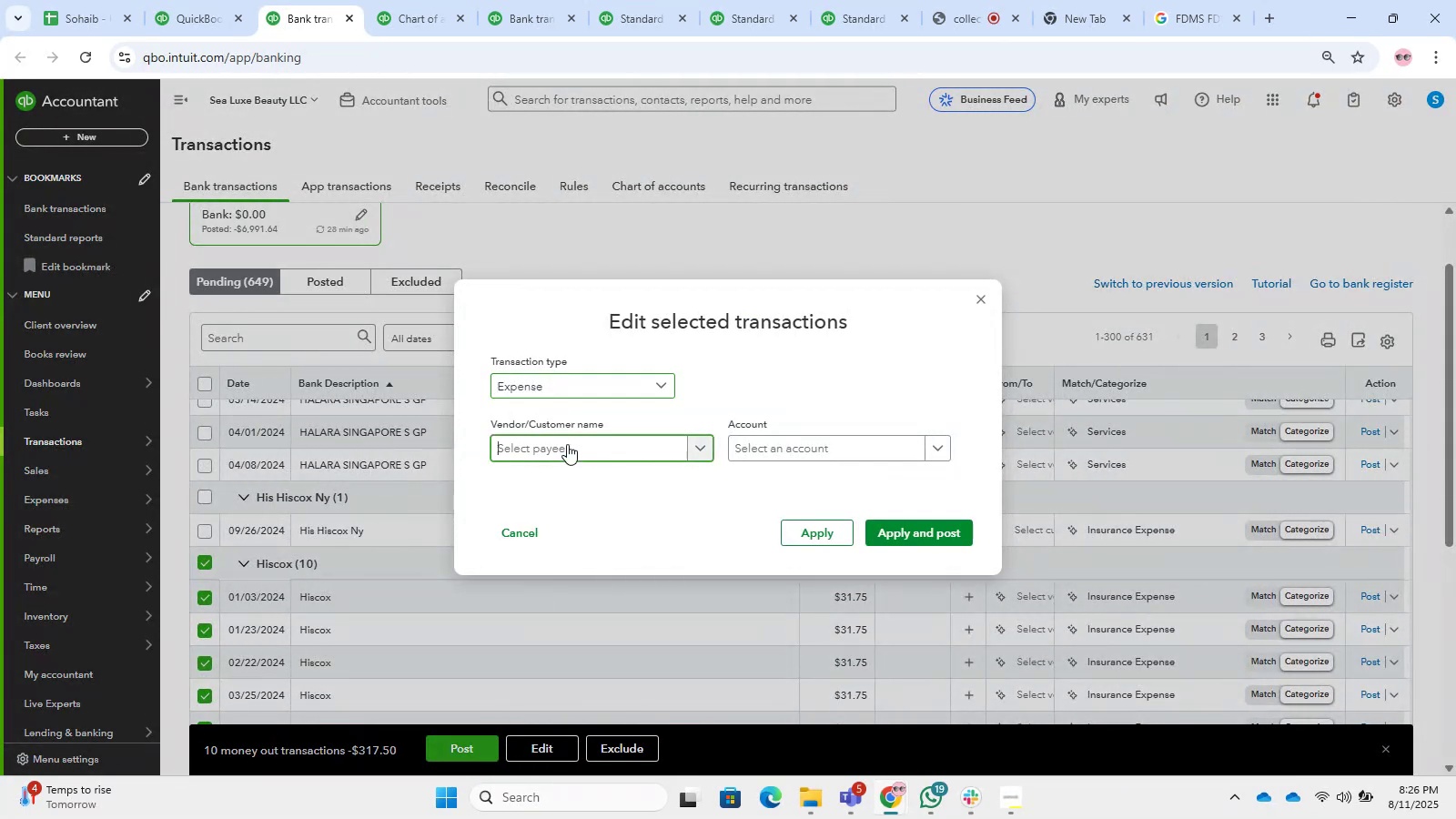 
type(Hiscox)
 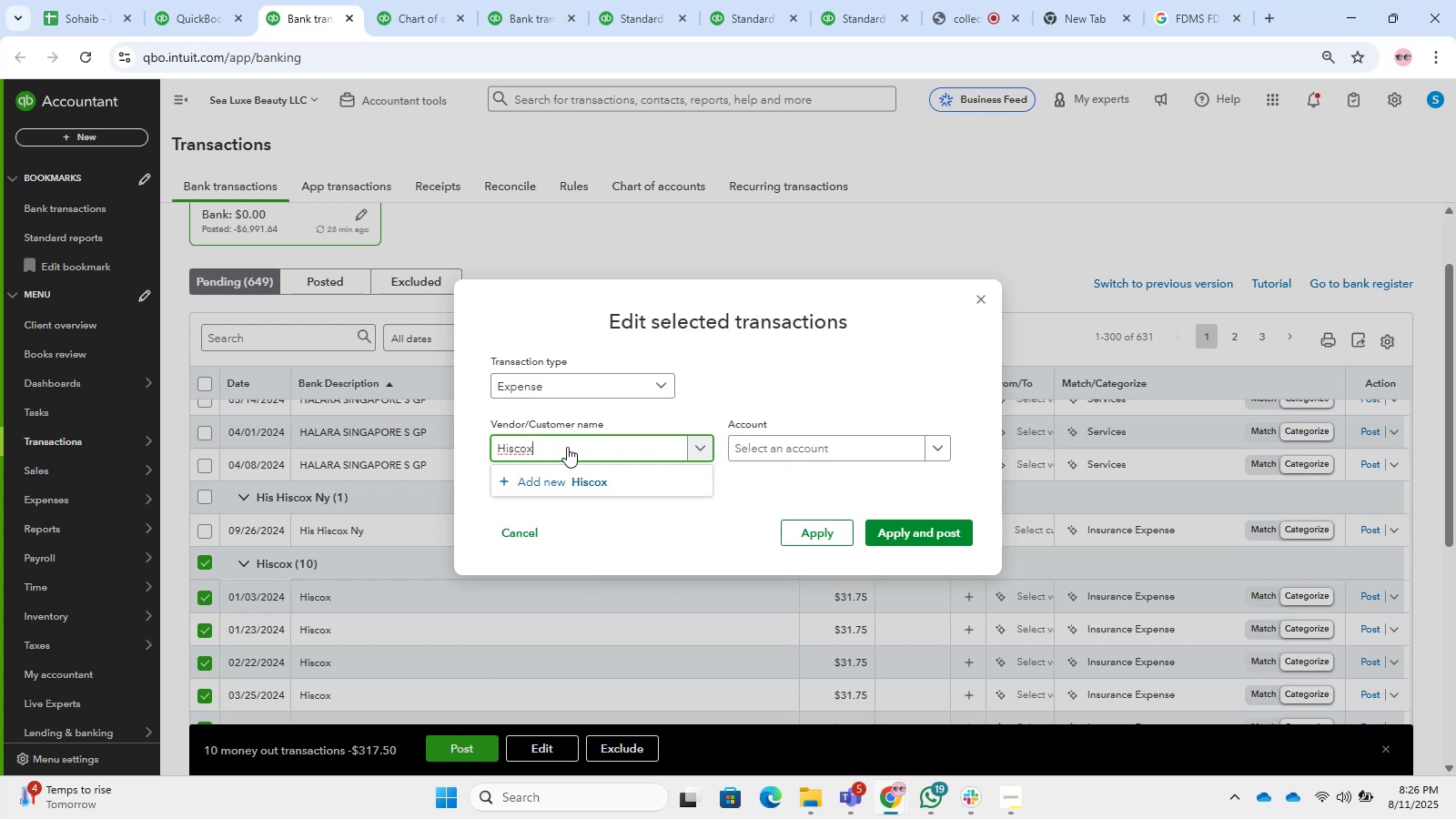 
wait(6.4)
 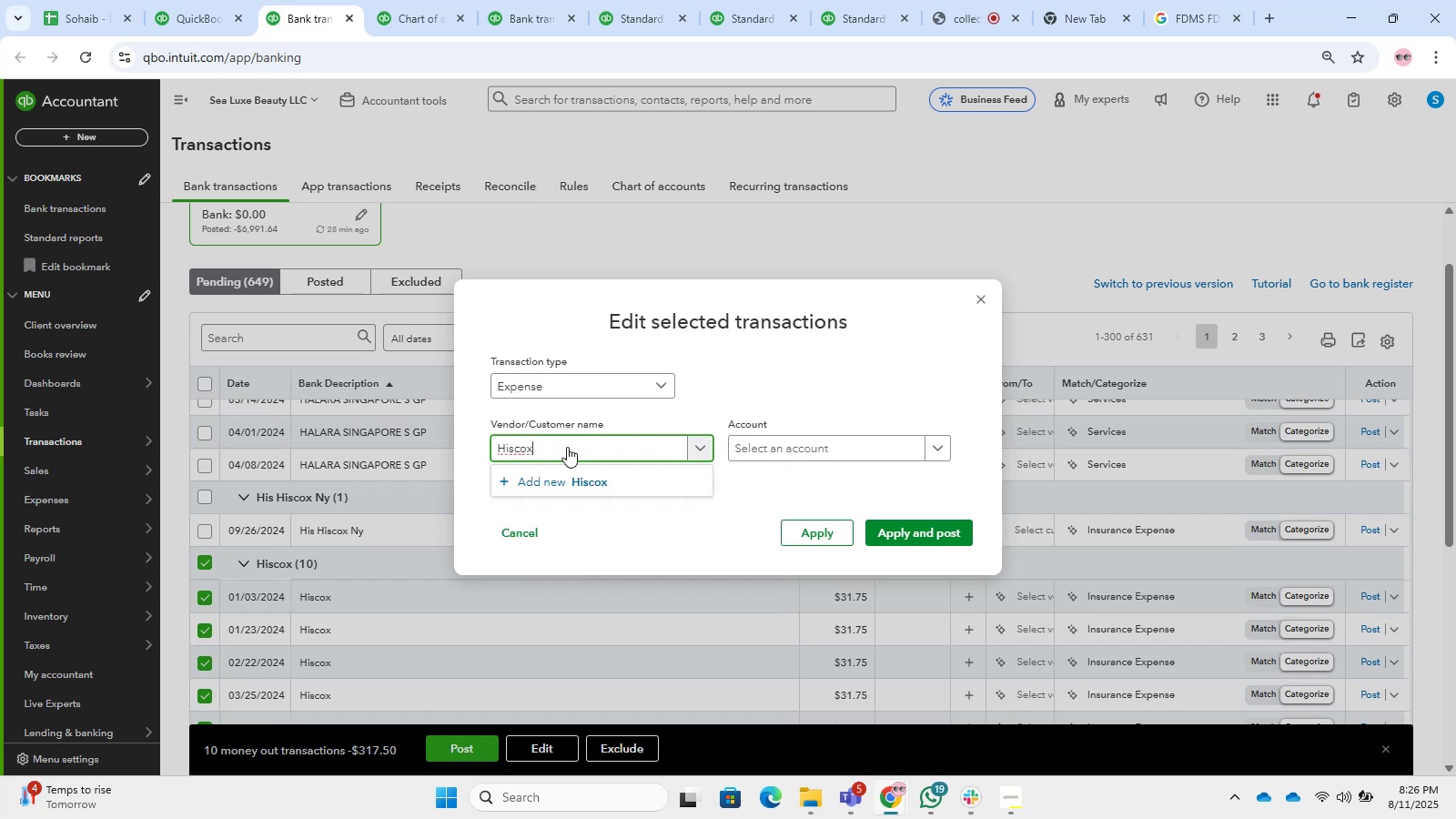 
left_click([526, 485])
 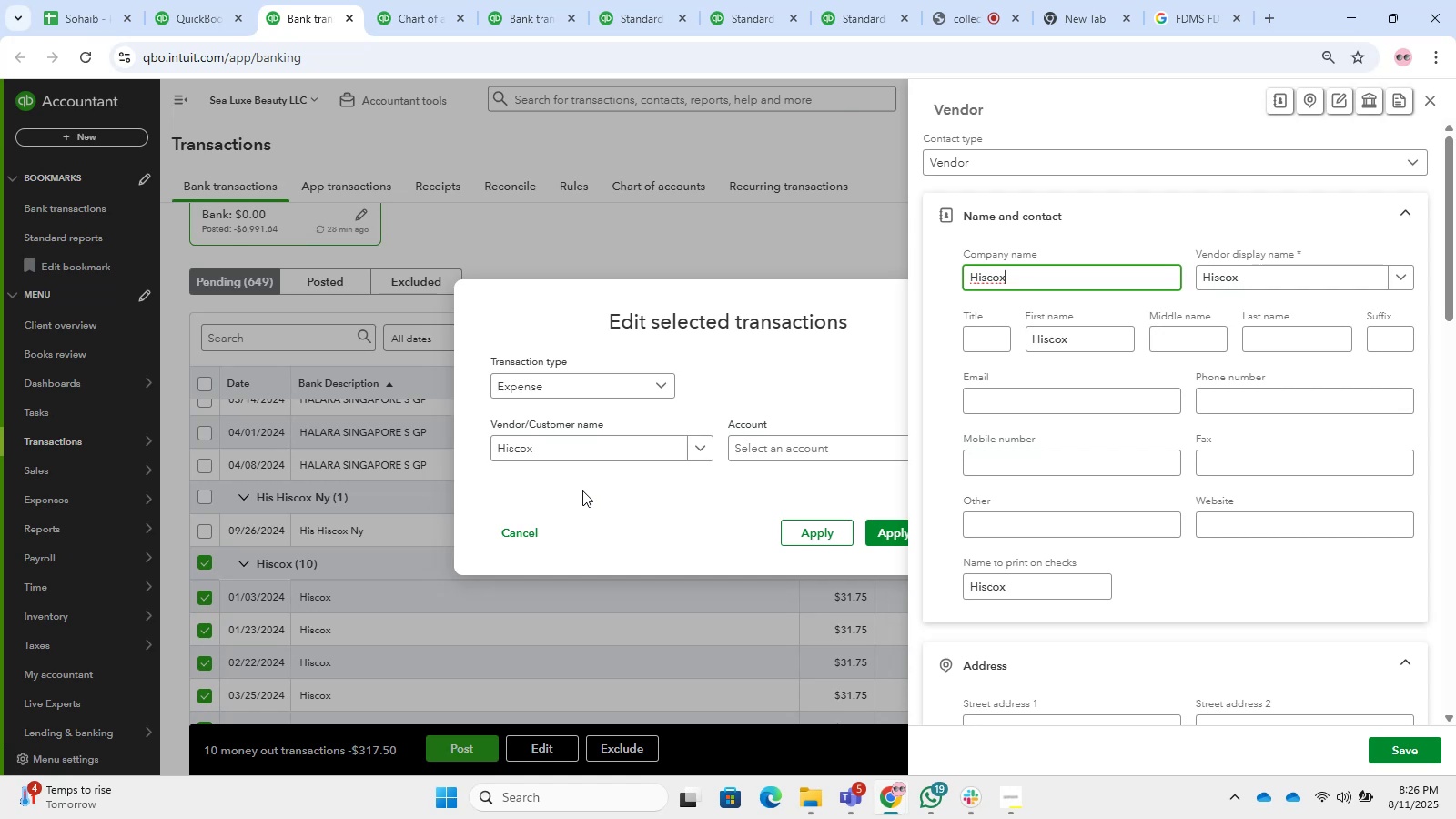 
wait(5.57)
 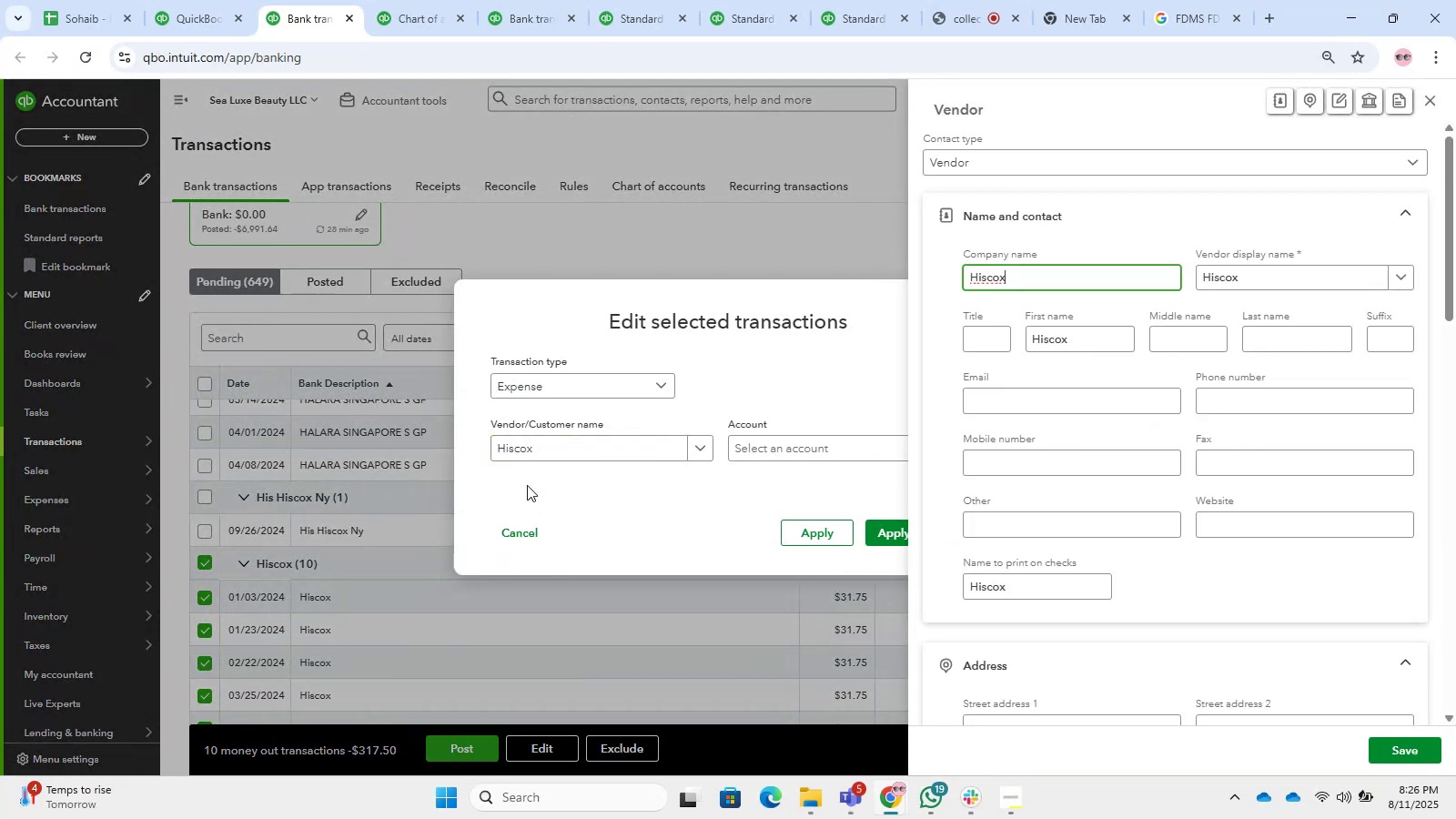 
left_click([1414, 750])
 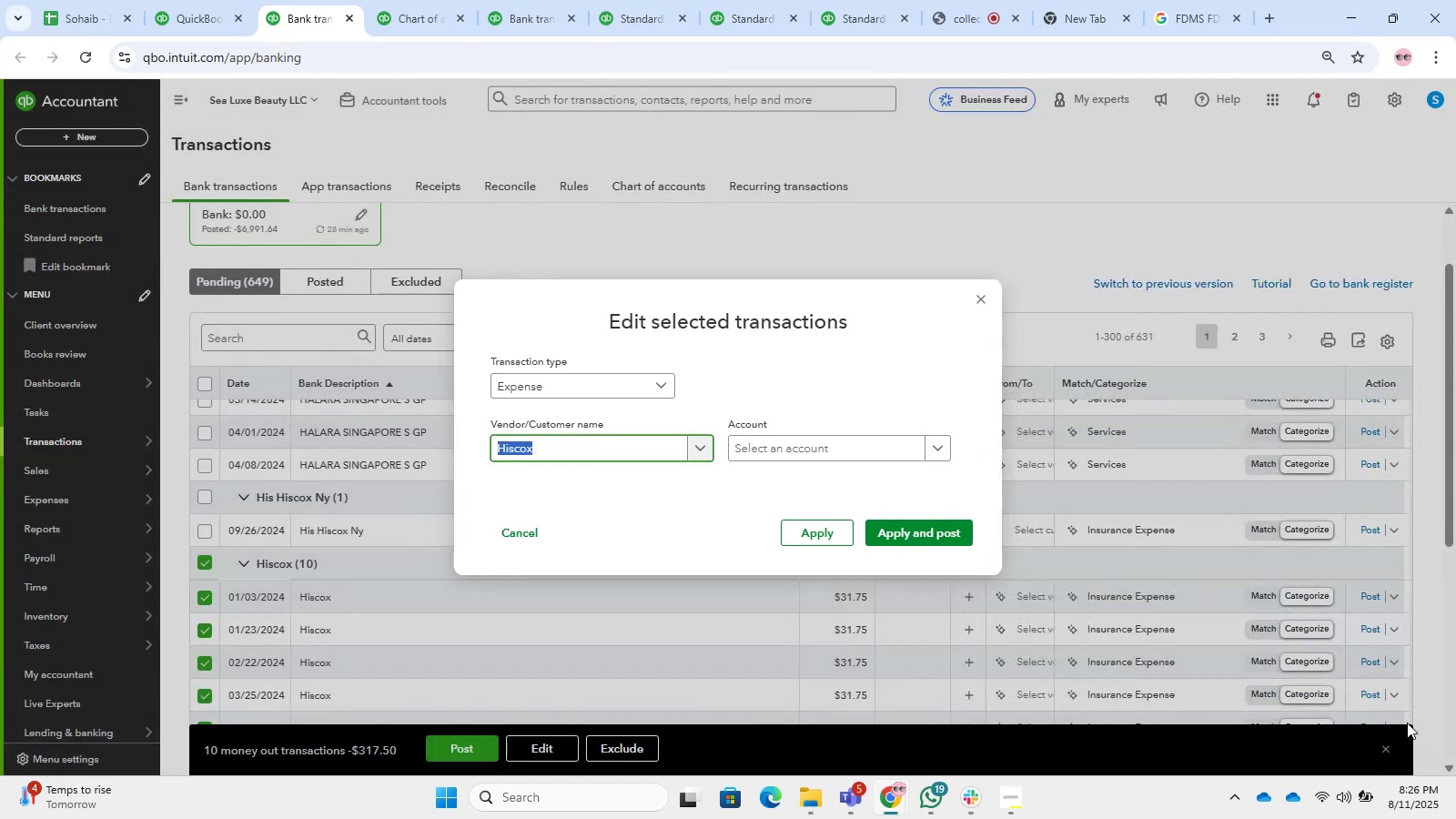 
left_click([888, 445])
 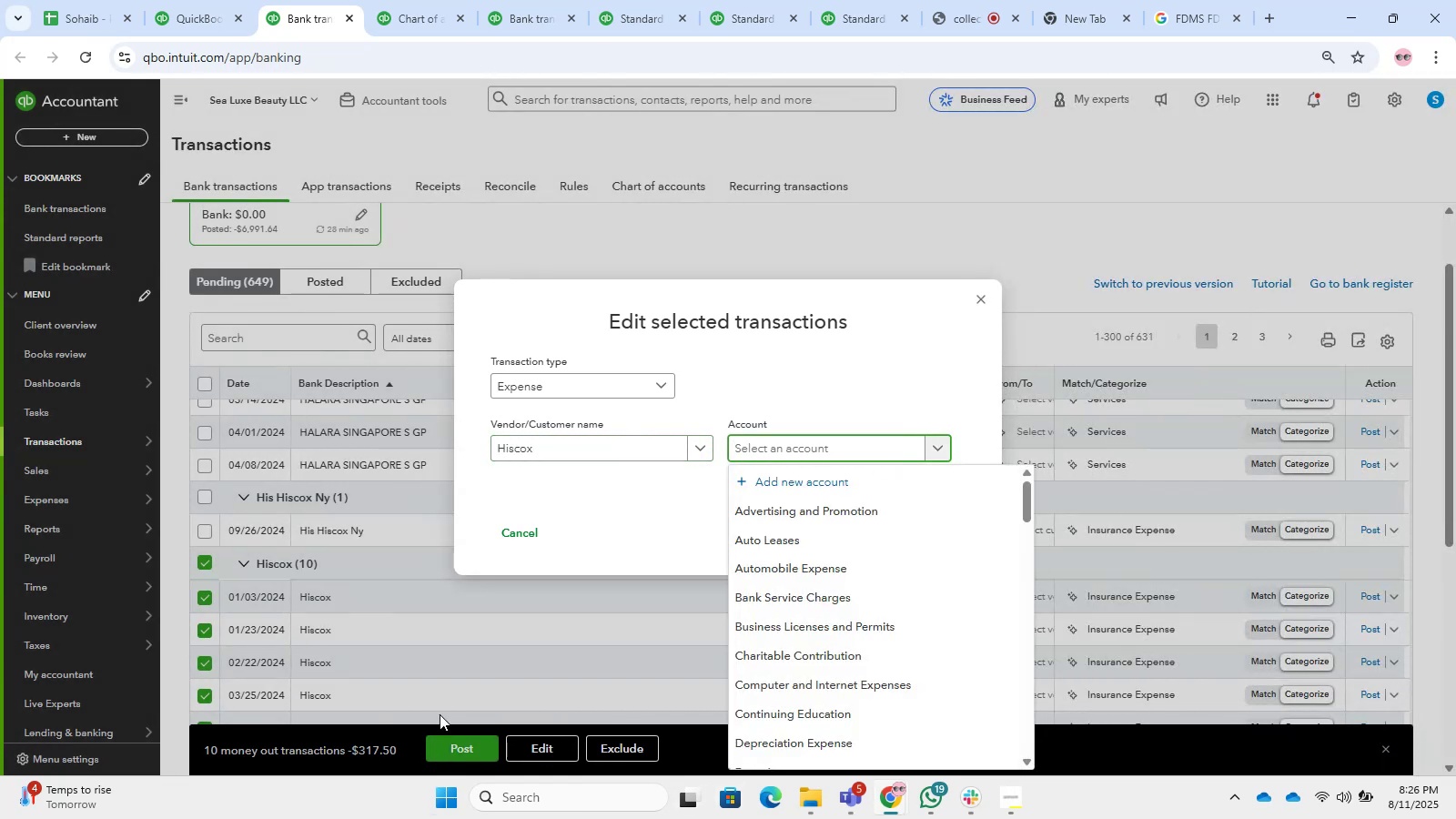 
type(insurance)
 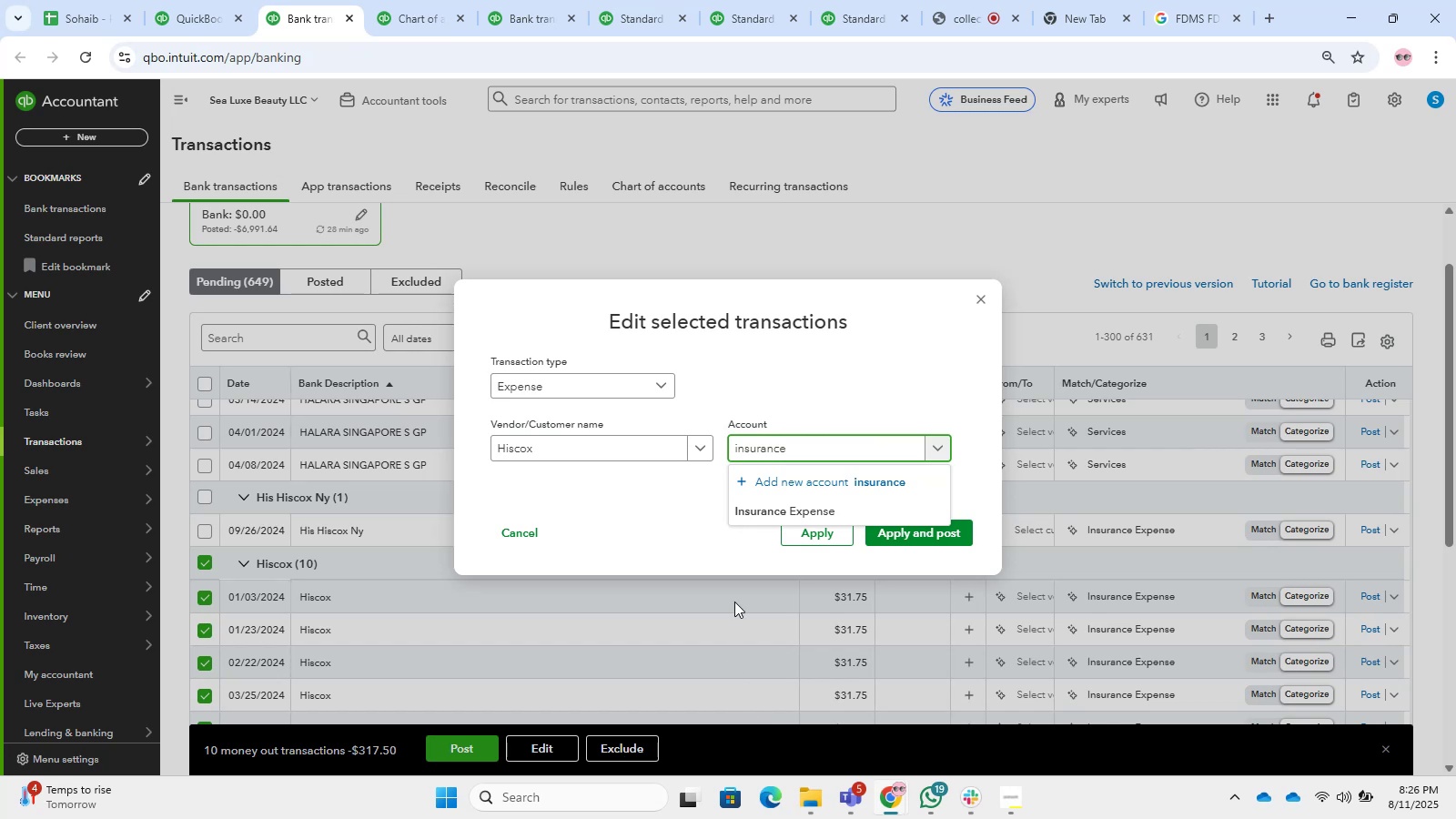 